 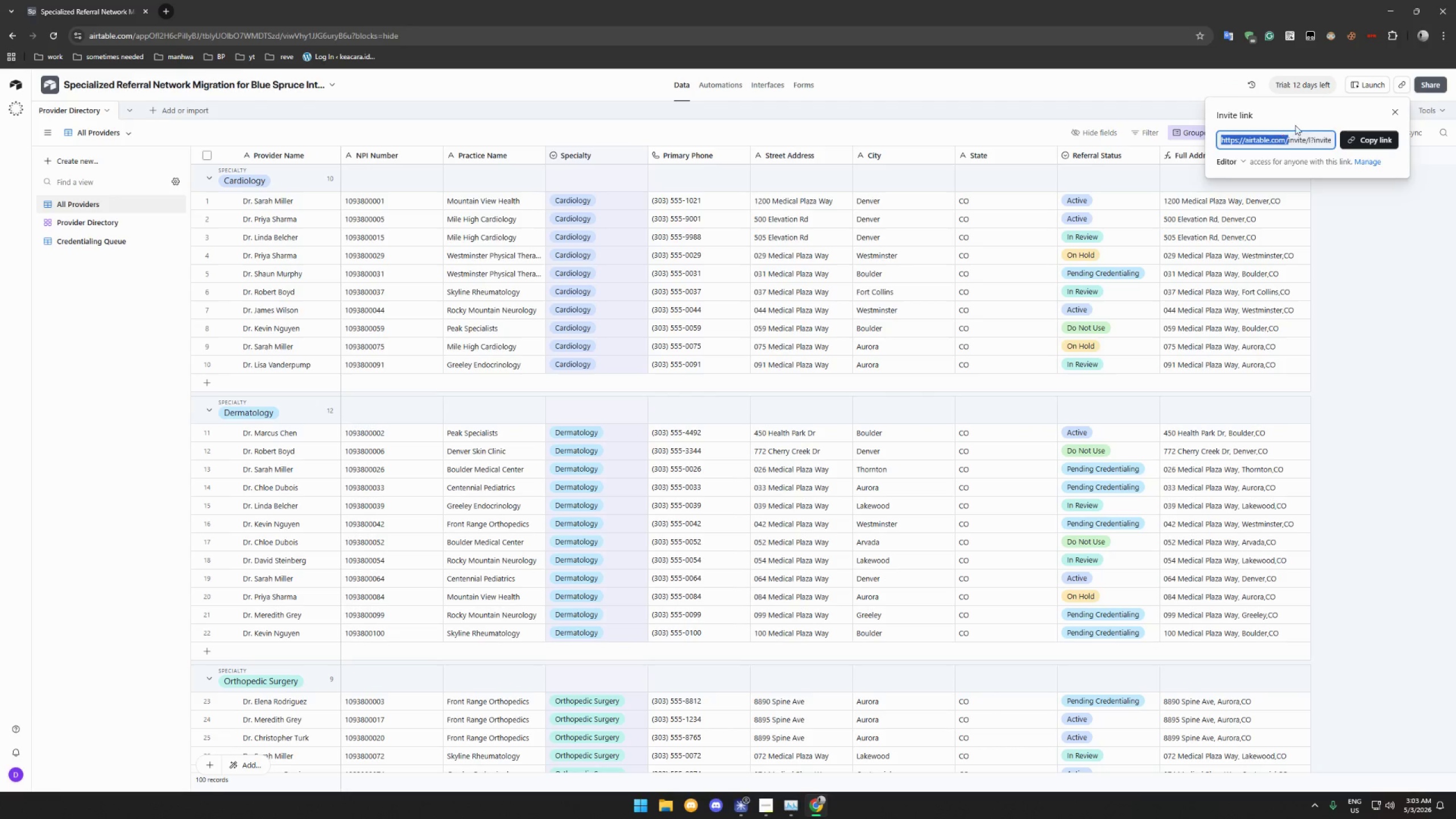 
left_click([1308, 118])
 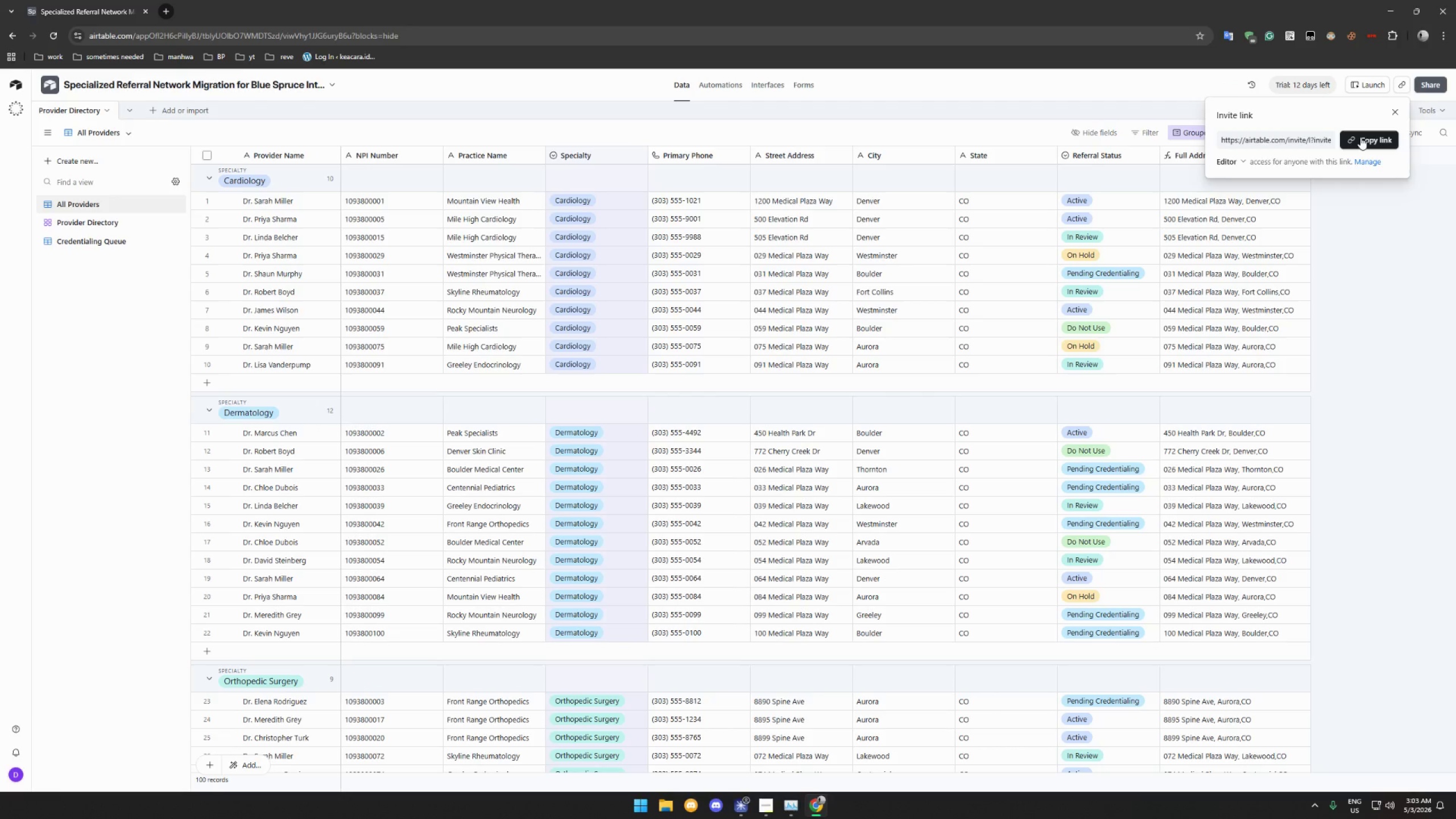 
left_click([1360, 137])
 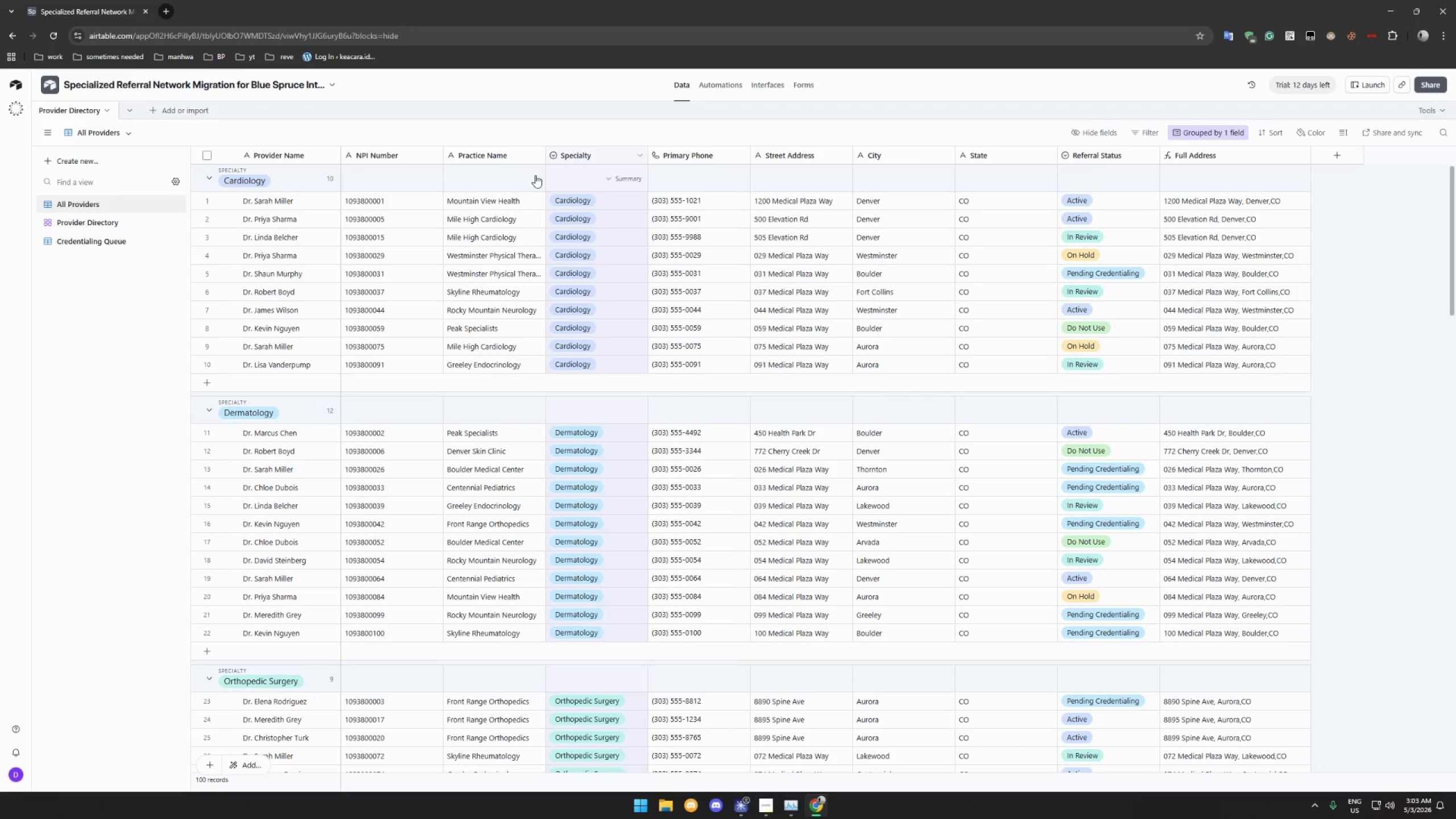 
wait(7.06)
 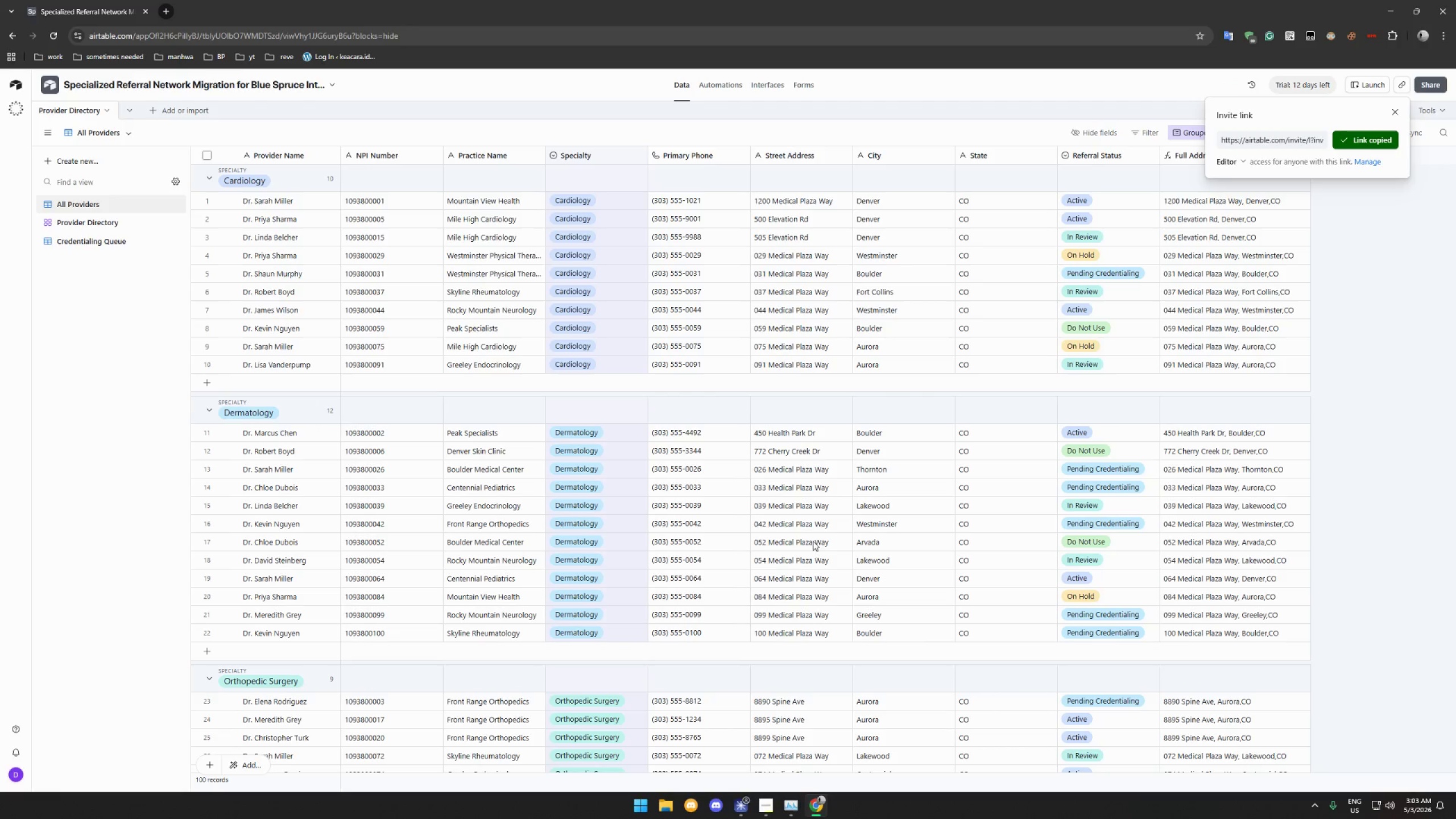 
left_click([766, 797])